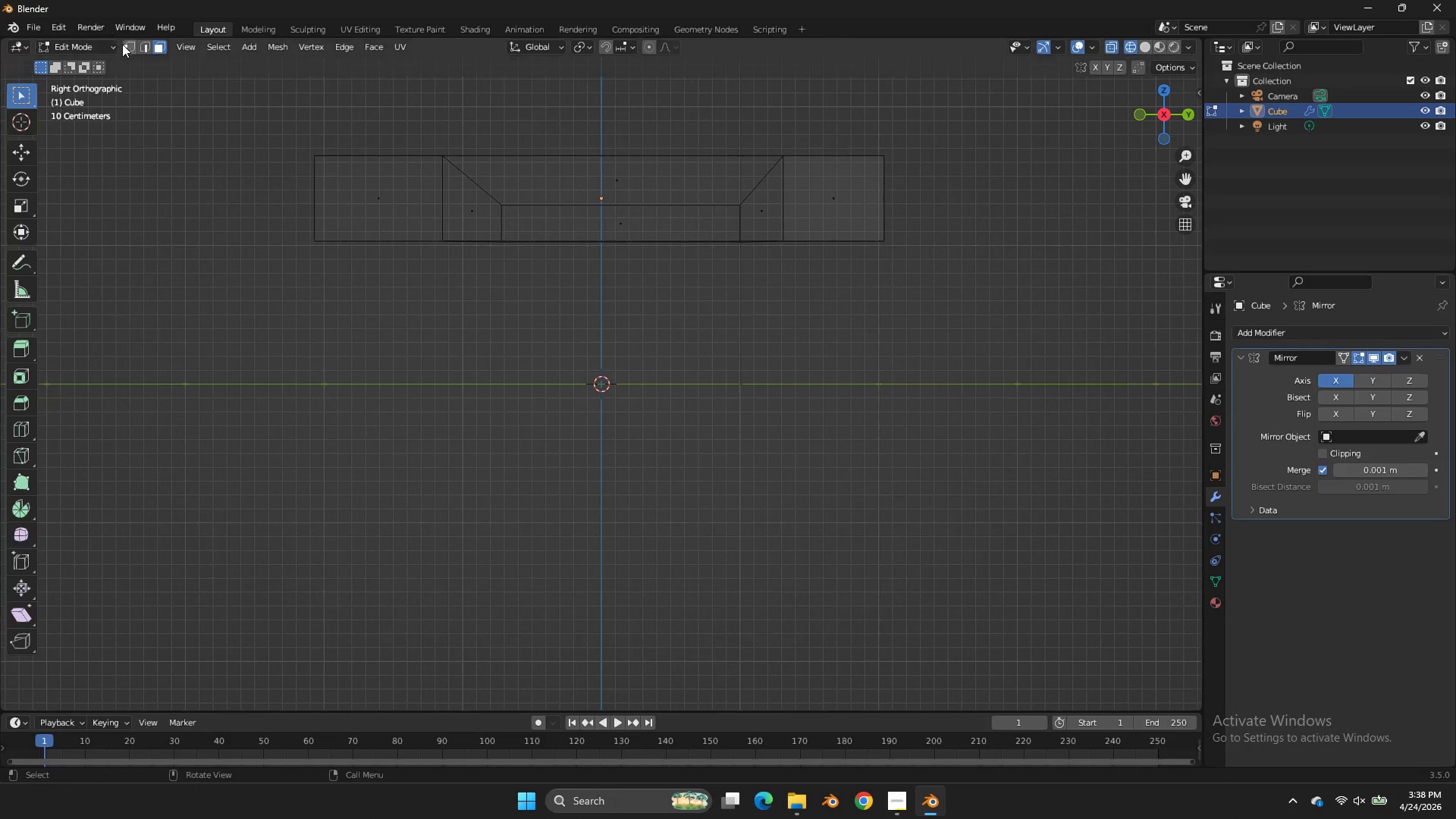 
left_click([127, 46])
 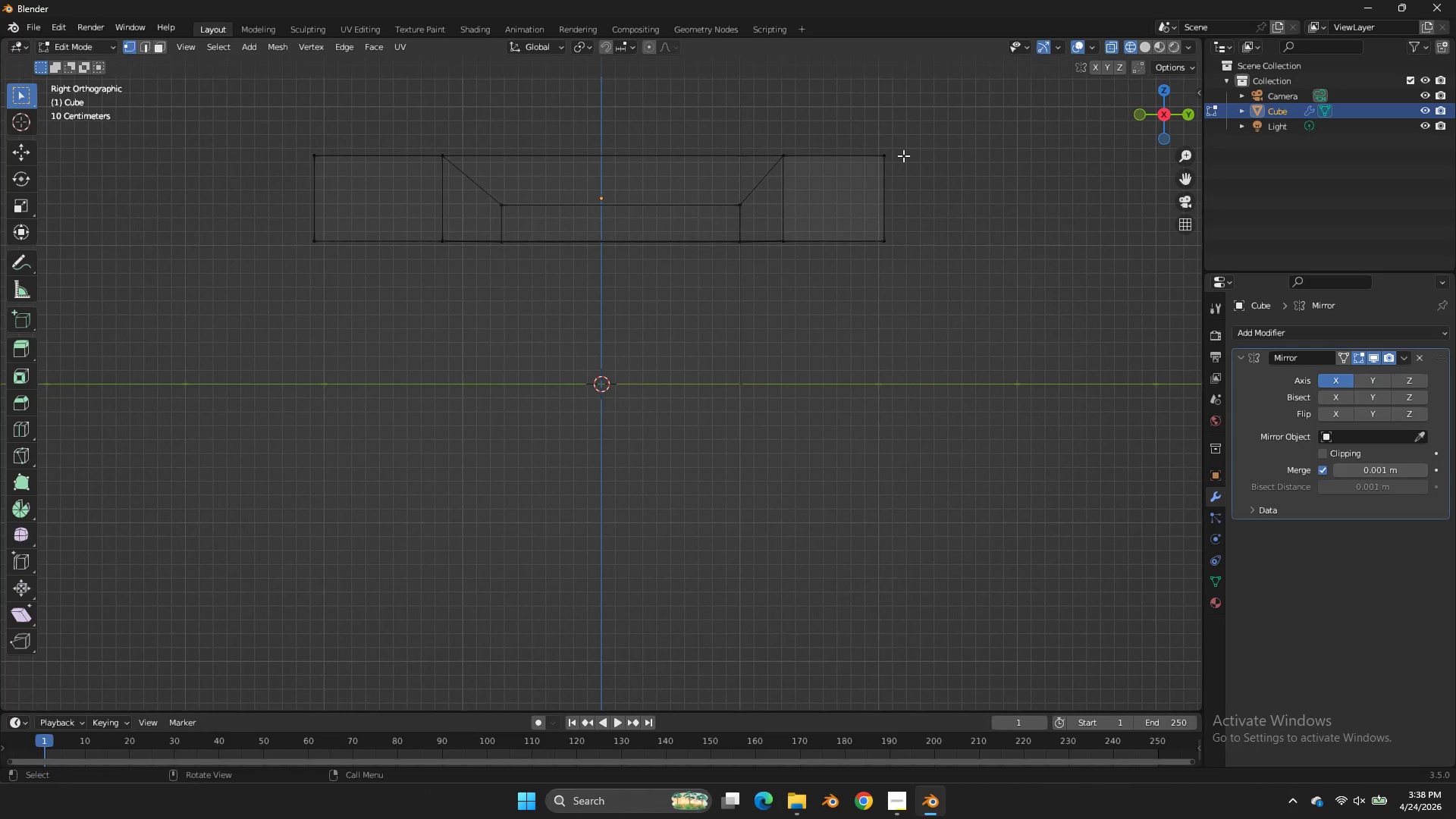 
left_click_drag(start_coordinate=[942, 139], to_coordinate=[771, 277])
 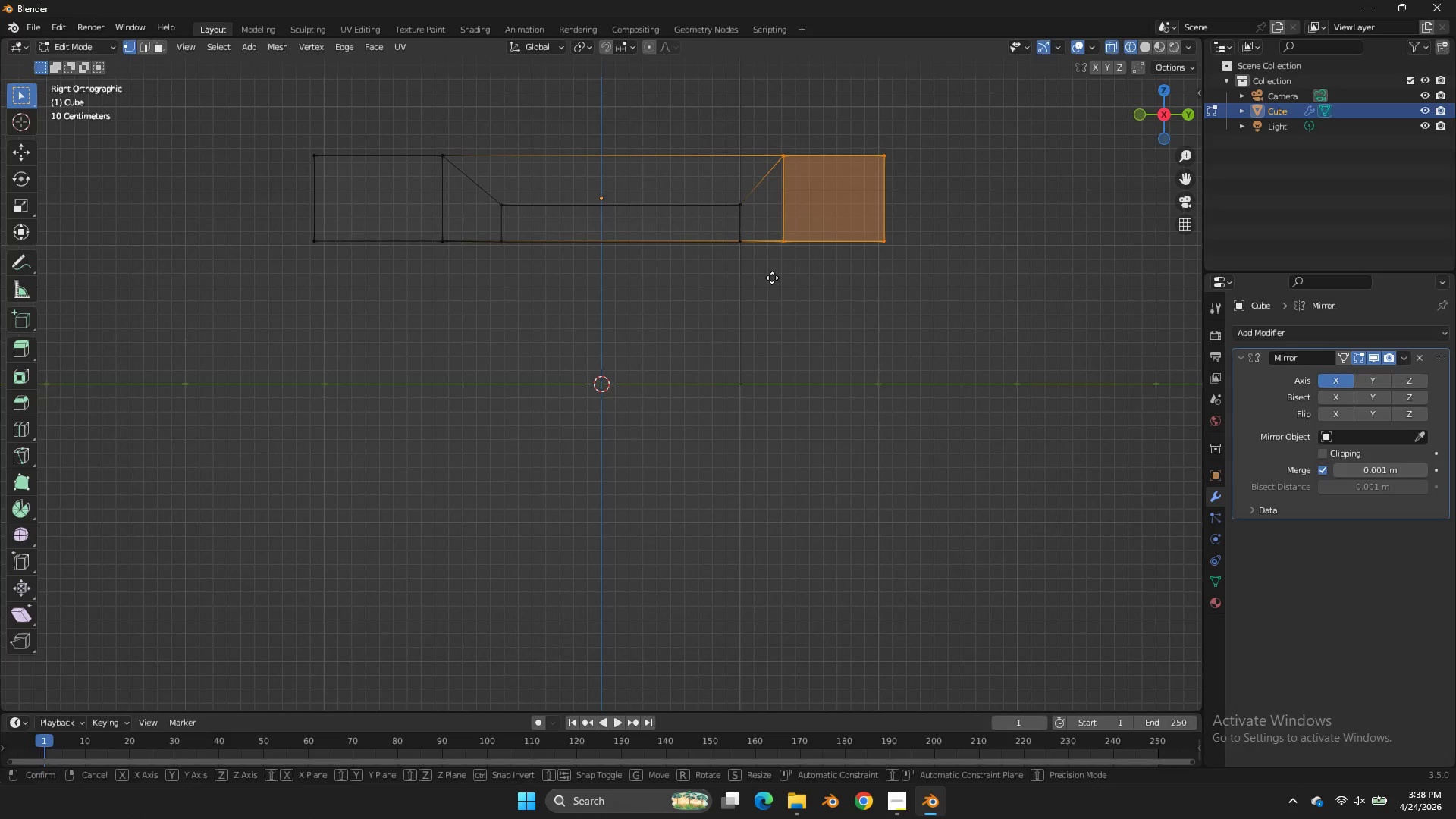 
type(gy)
 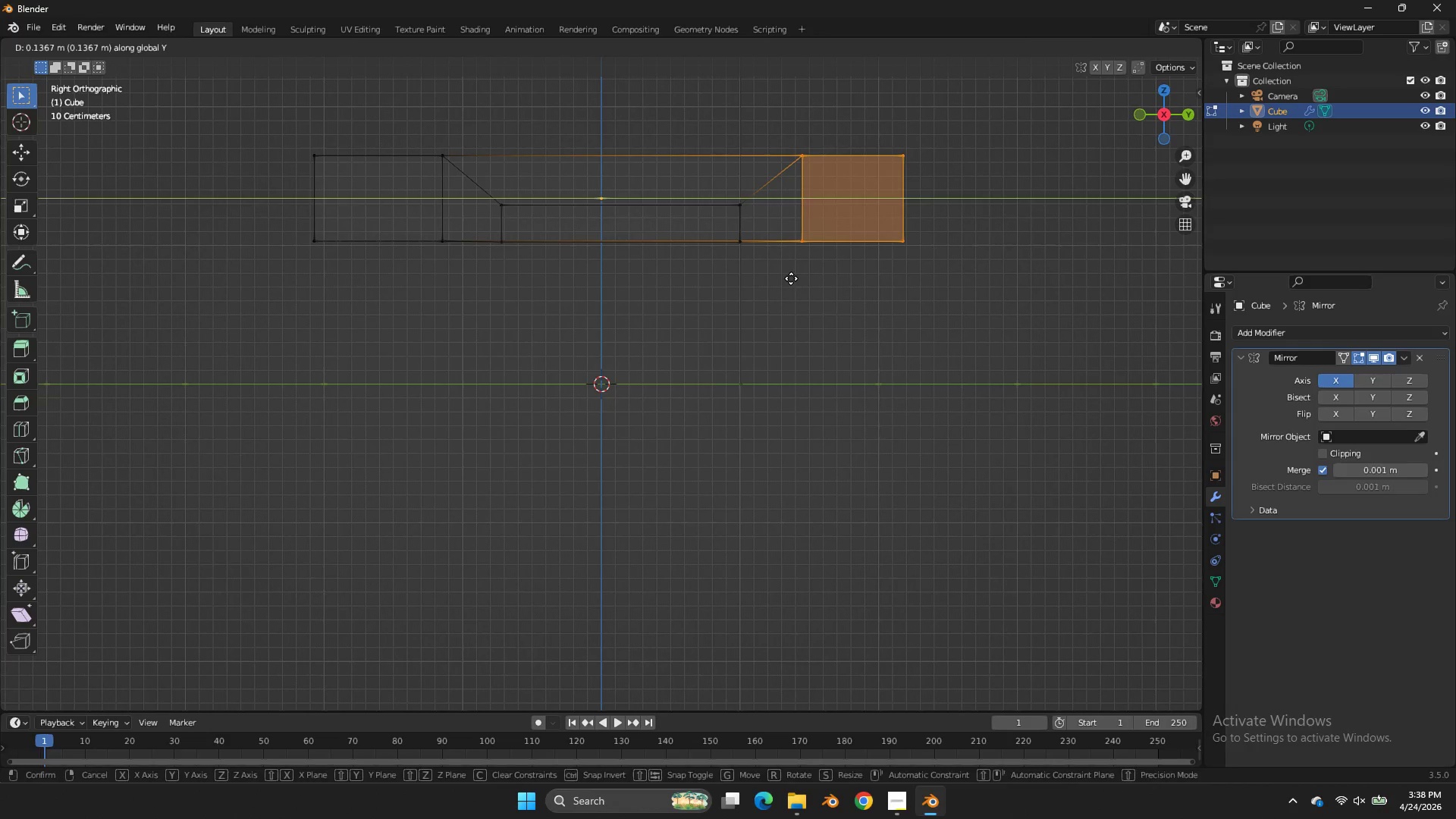 
left_click([791, 278])
 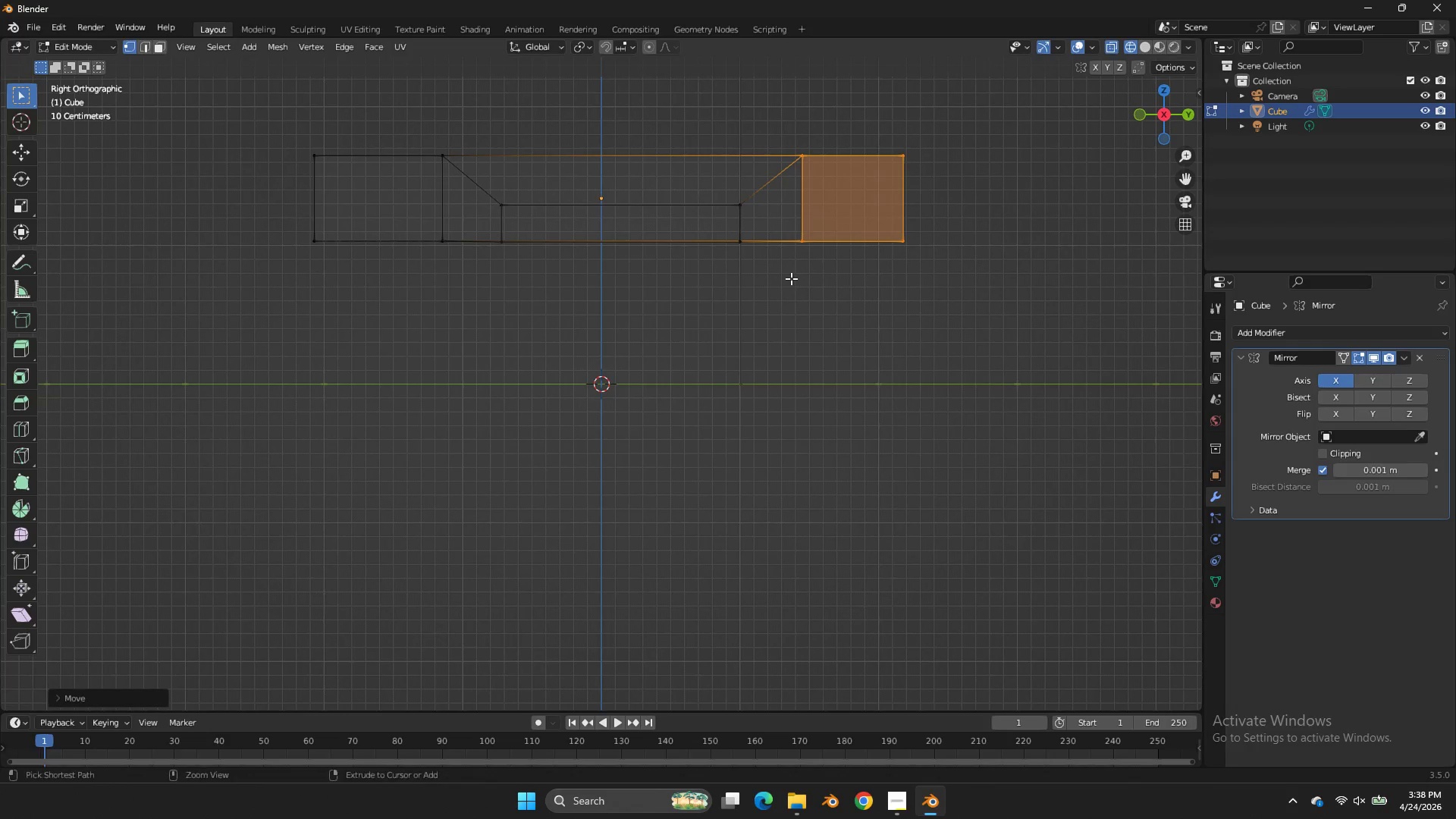 
key(Control+S)
 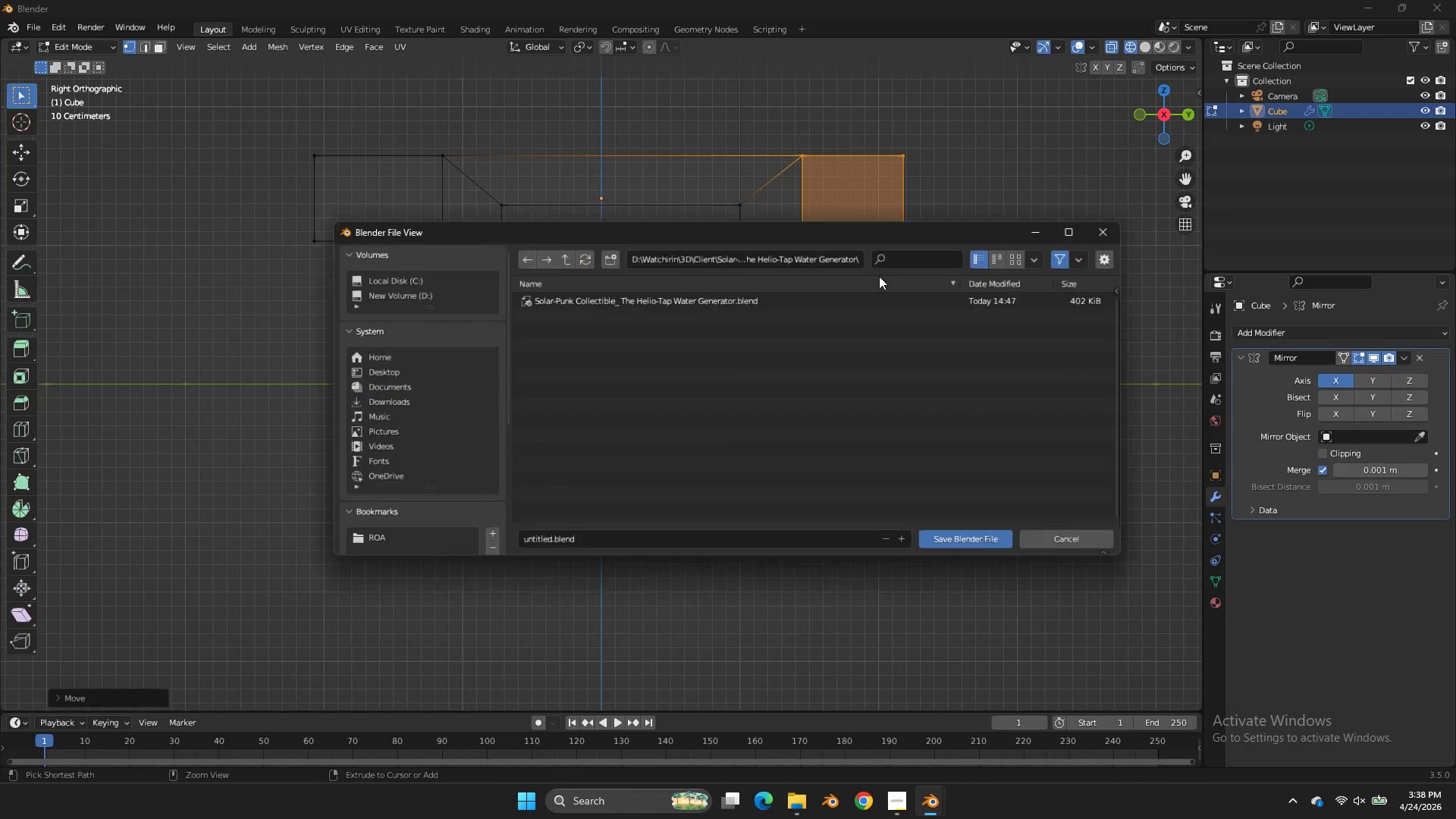 
key(Z)
 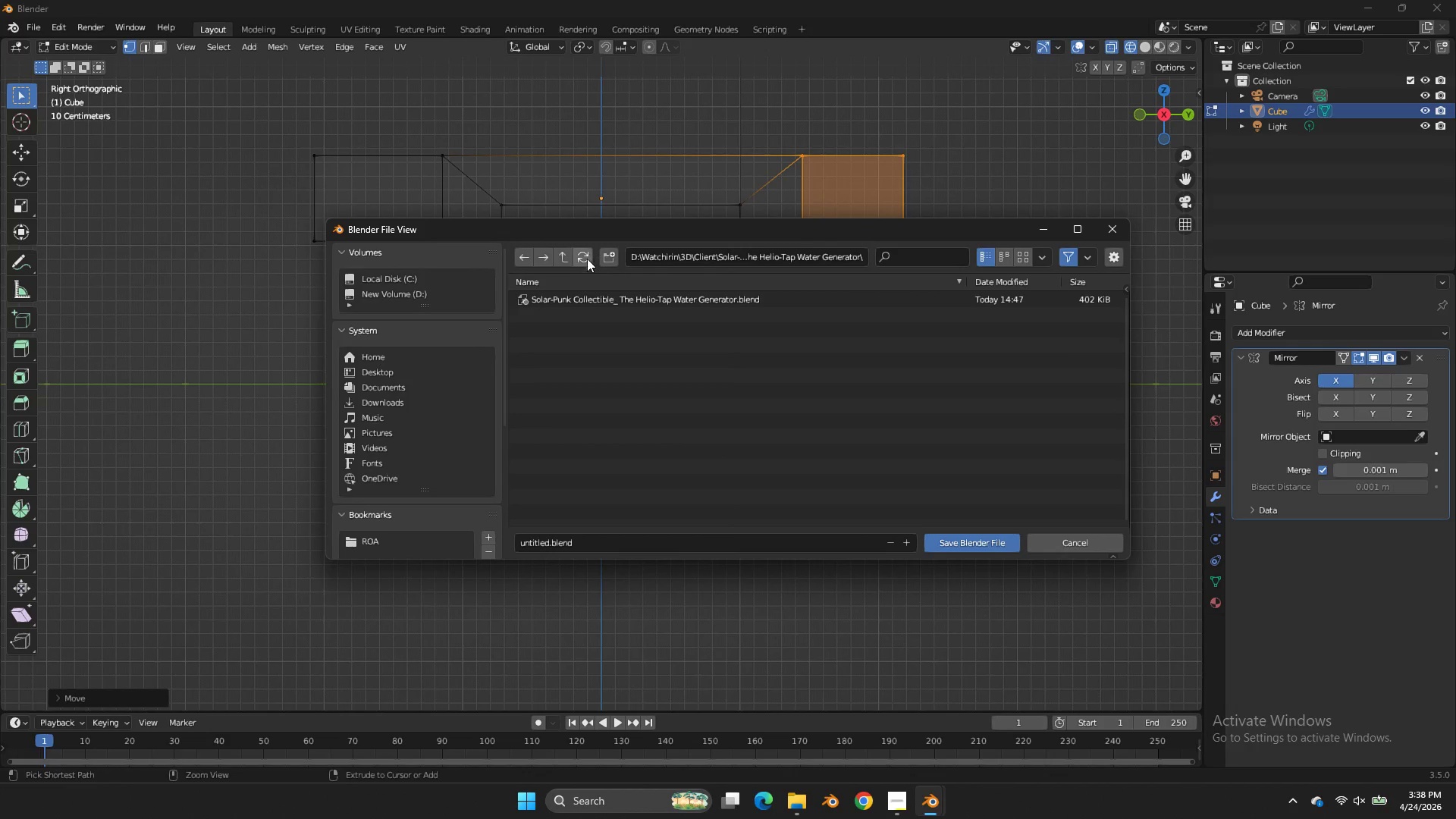 
left_click([556, 256])
 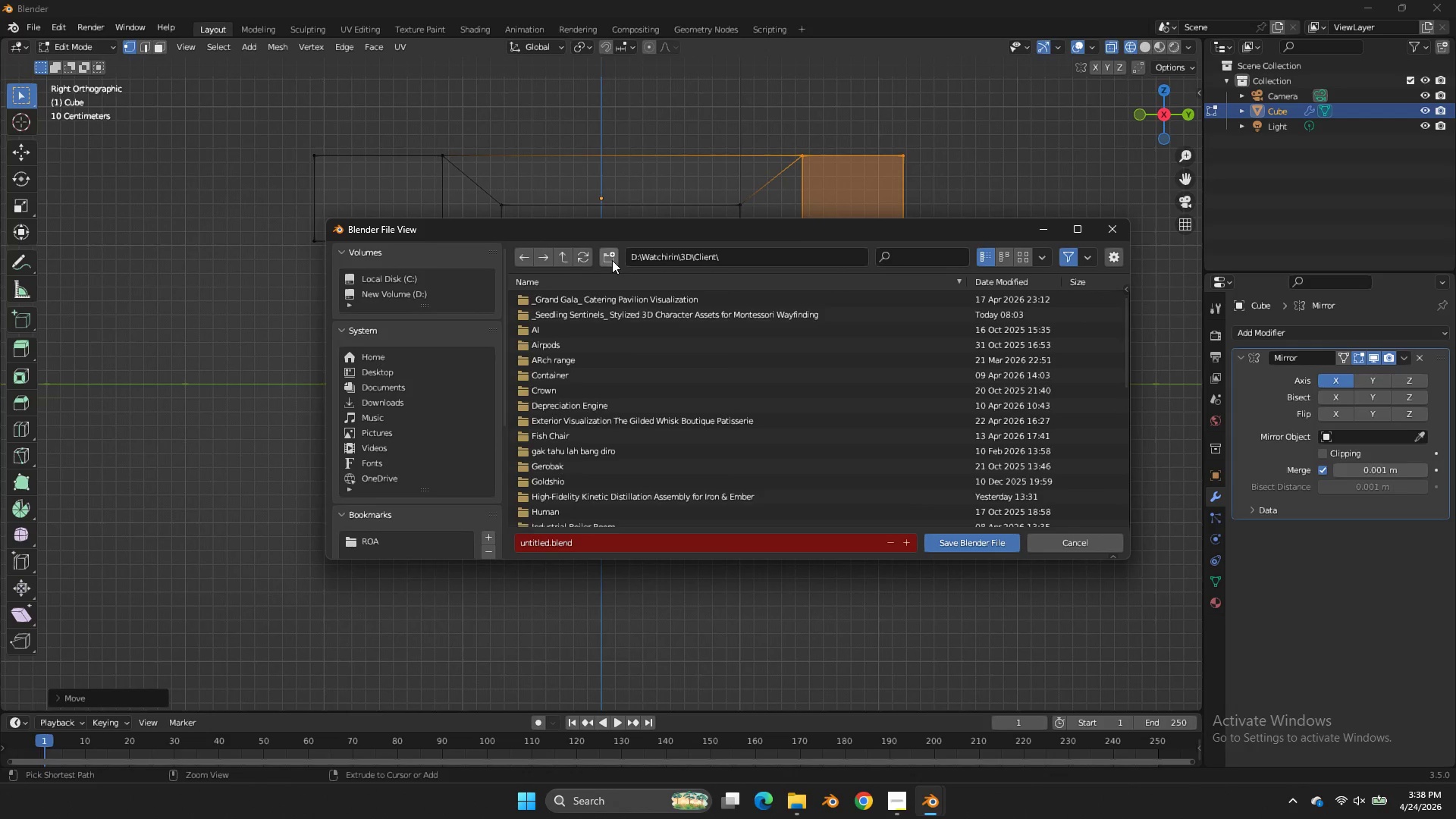 
left_click([612, 260])
 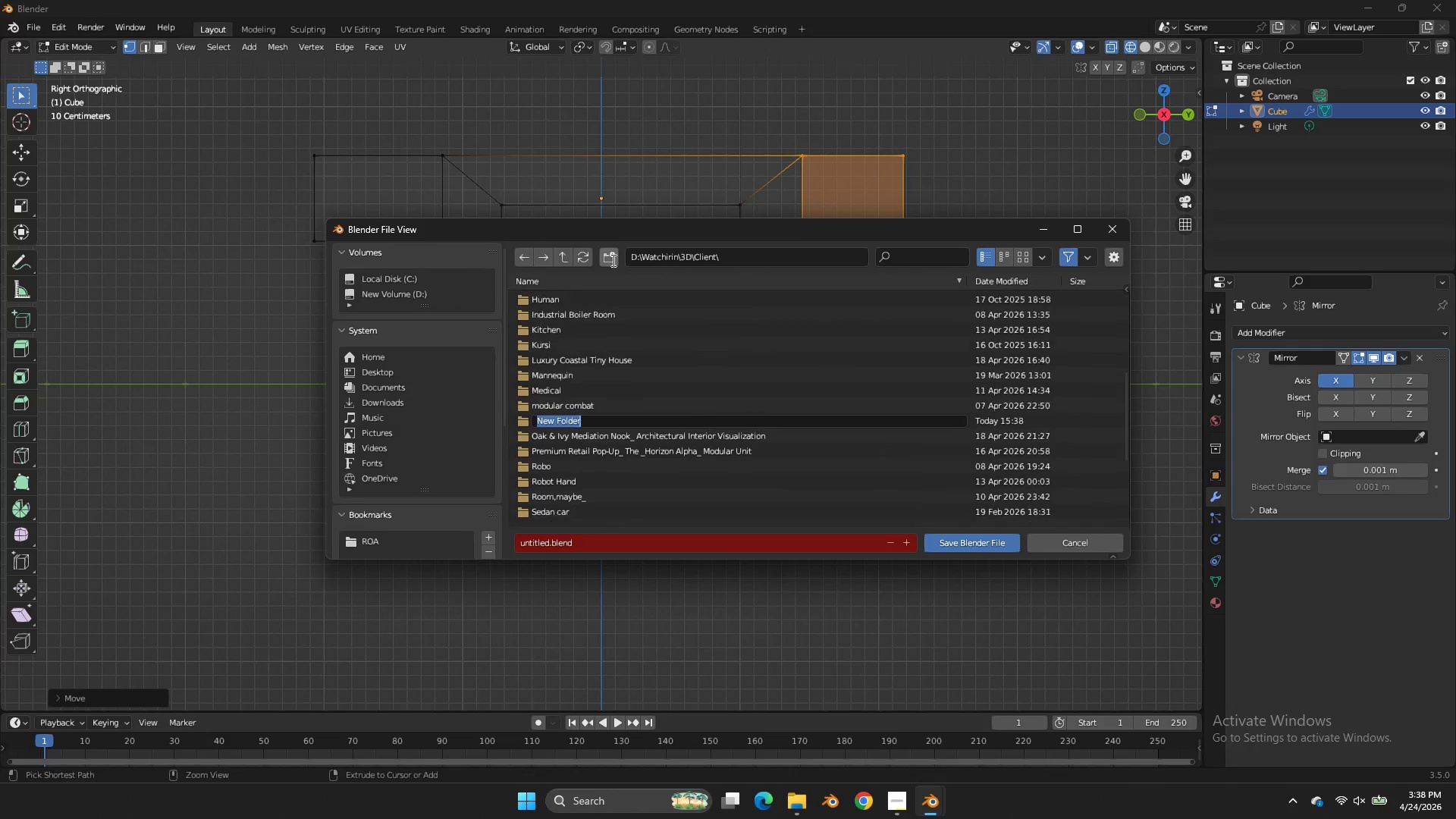 
key(Alt+AltLeft)
 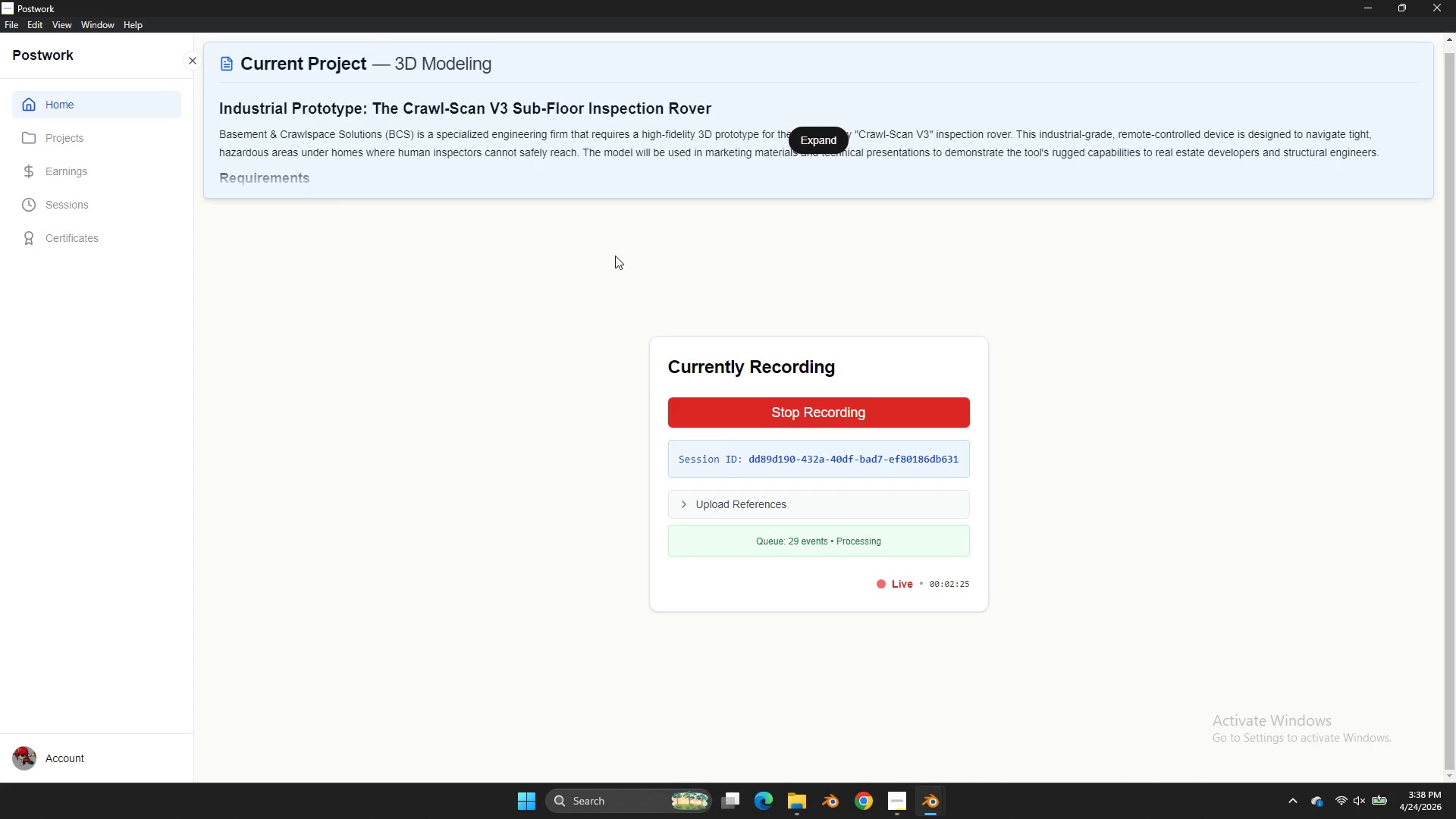 
key(Alt+Tab)